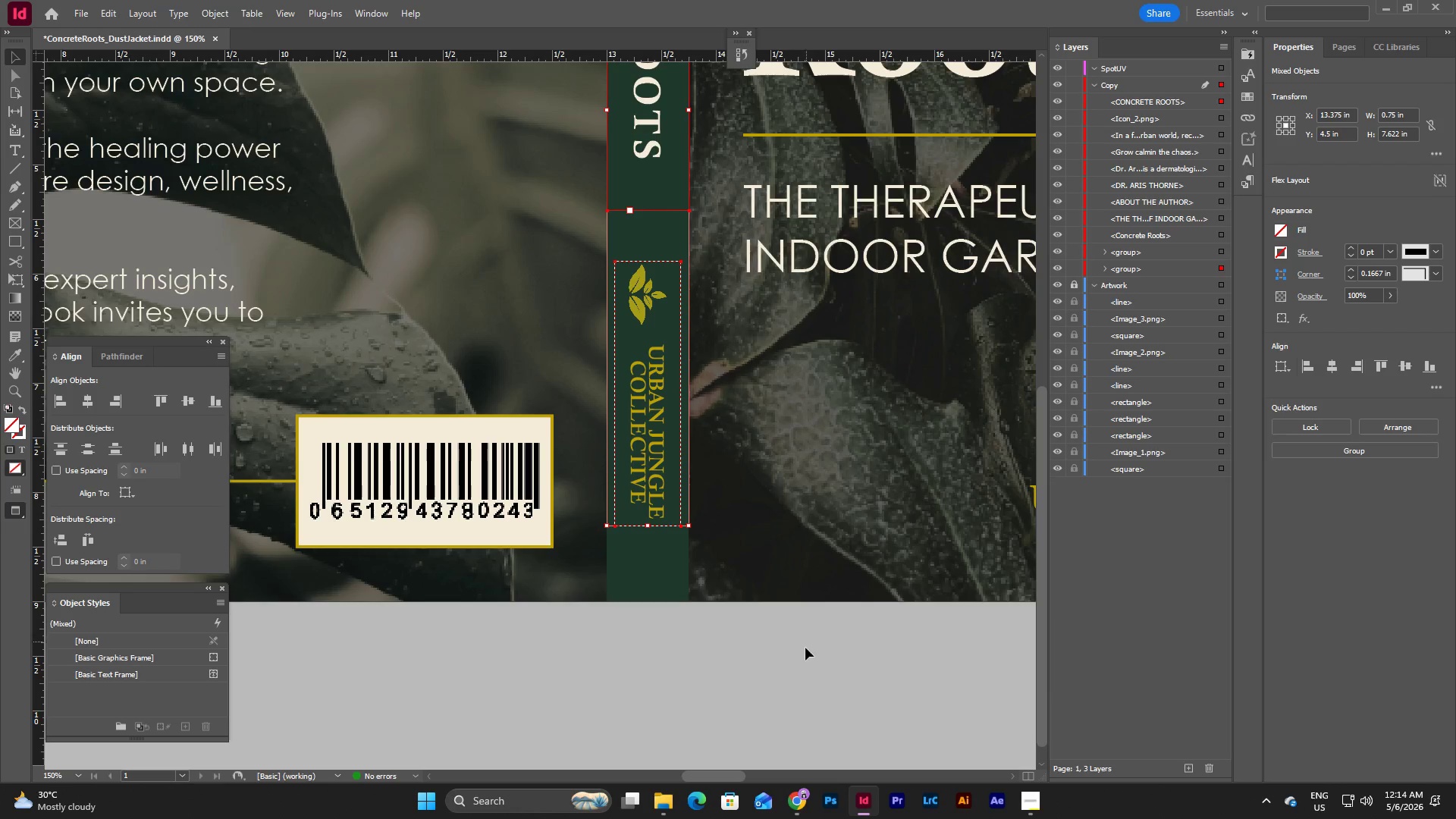 
scroll: coordinate [656, 402], scroll_direction: up, amount: 9.0
 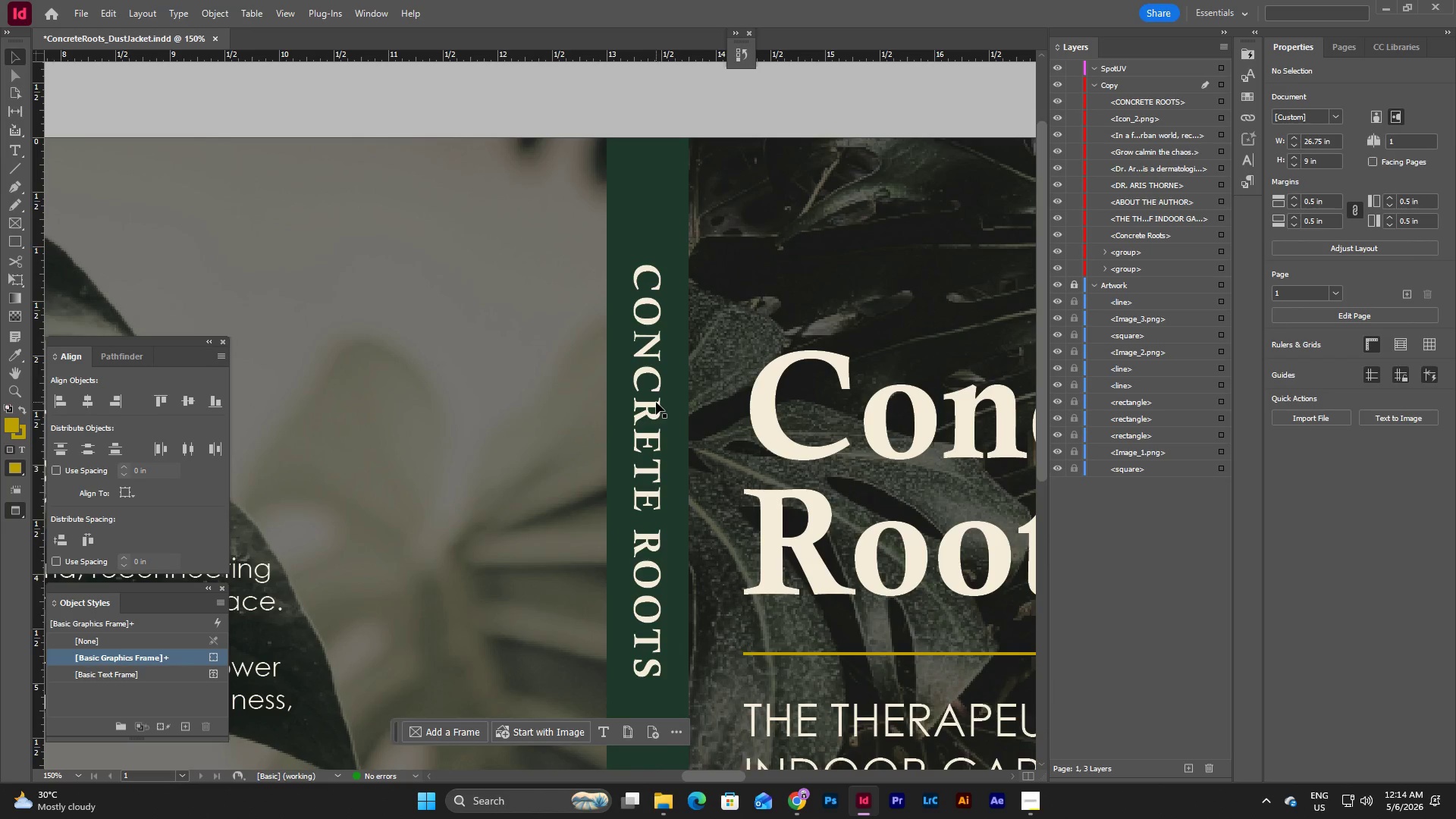 
scroll: coordinate [656, 402], scroll_direction: down, amount: 2.0
 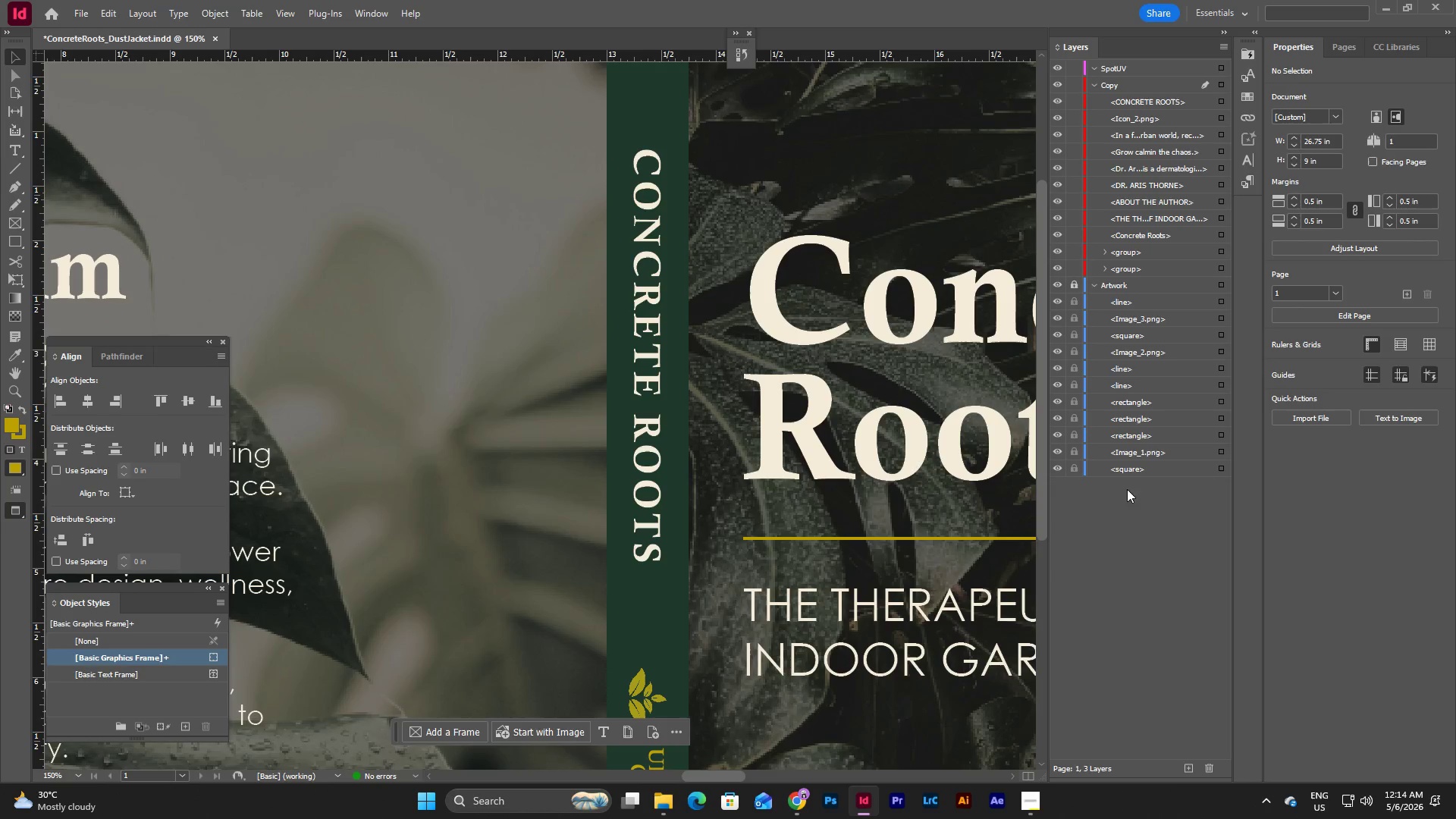 
left_click([1246, 183])
 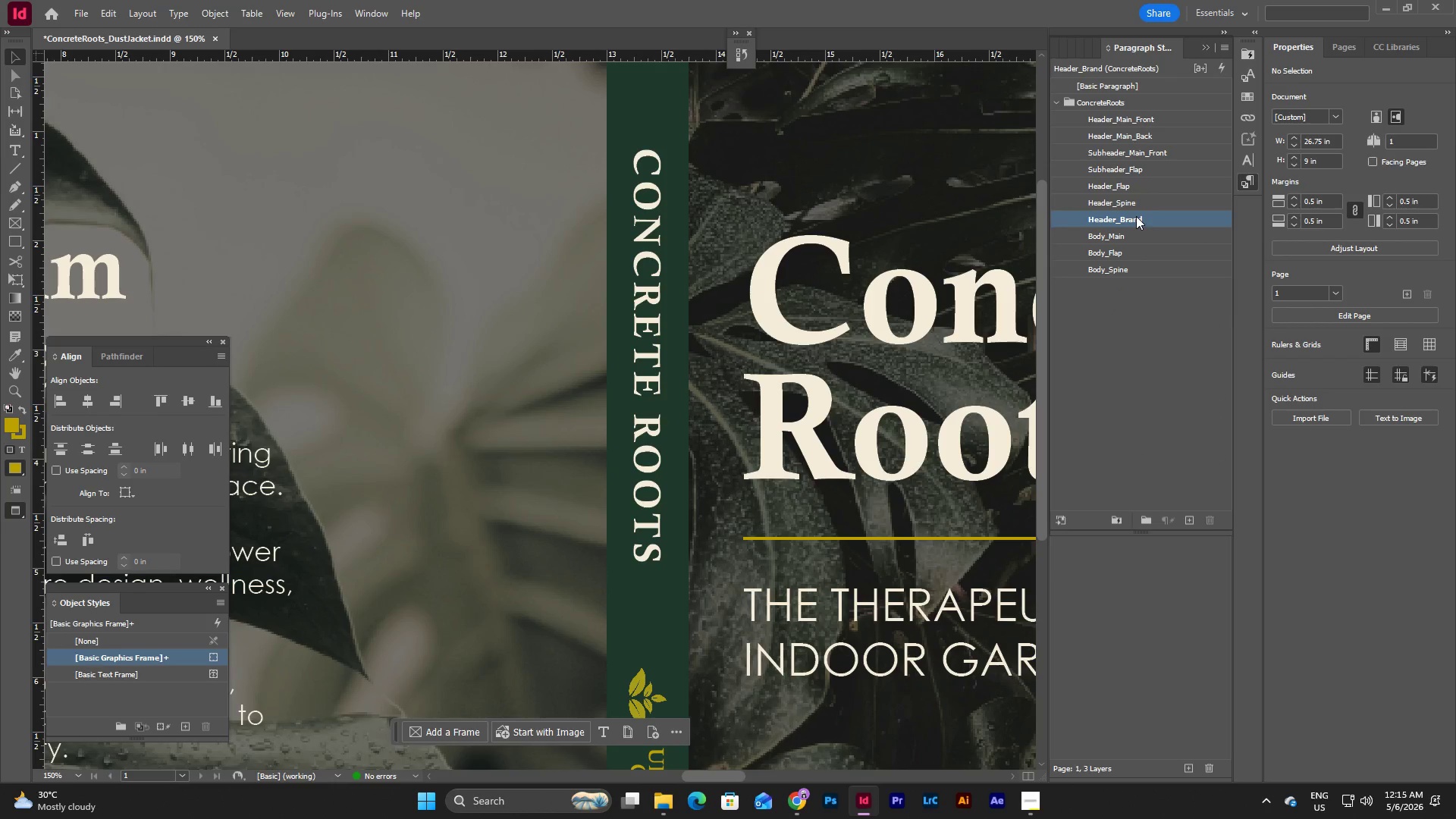 
double_click([1135, 202])
 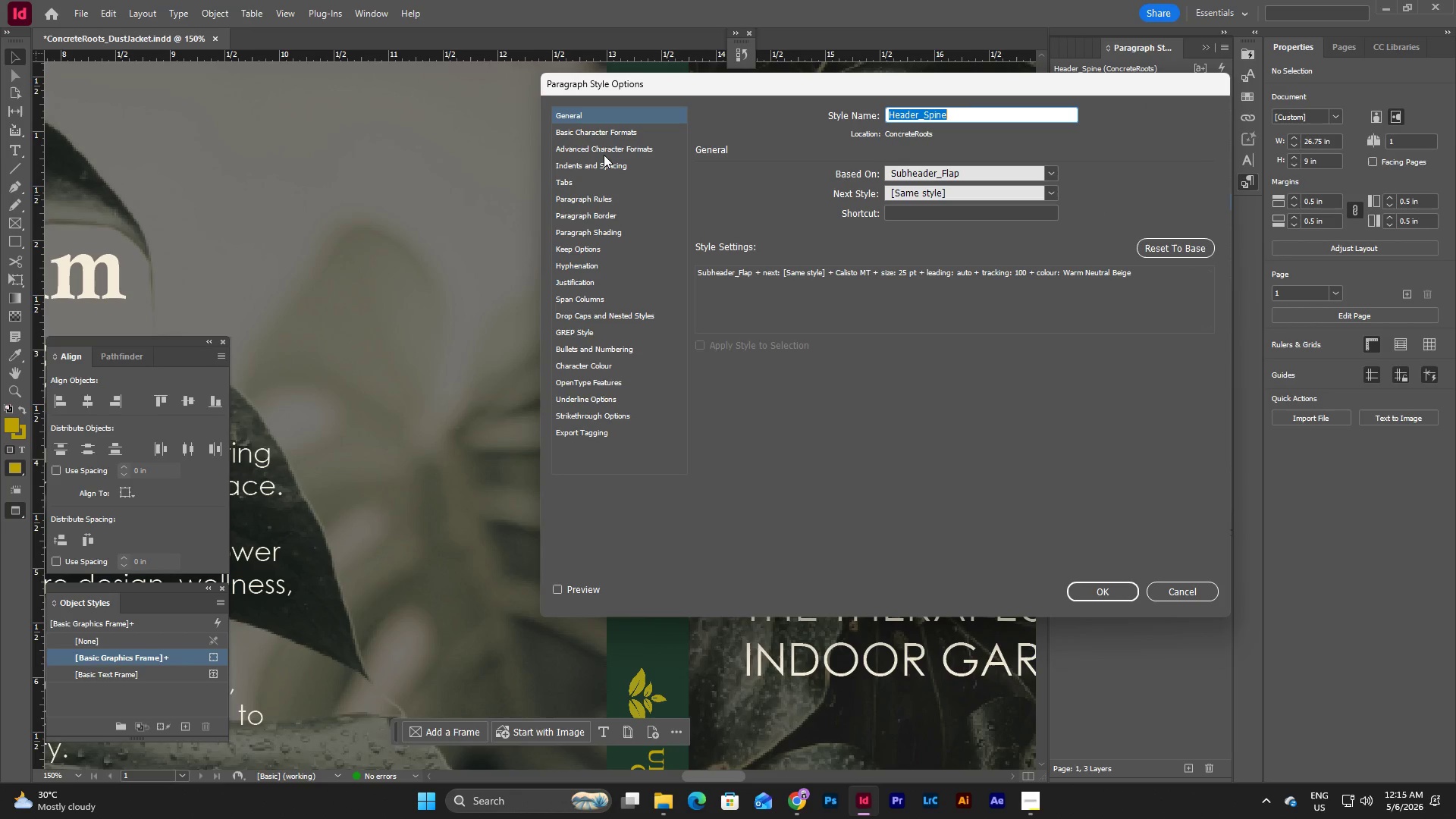 
left_click([620, 124])
 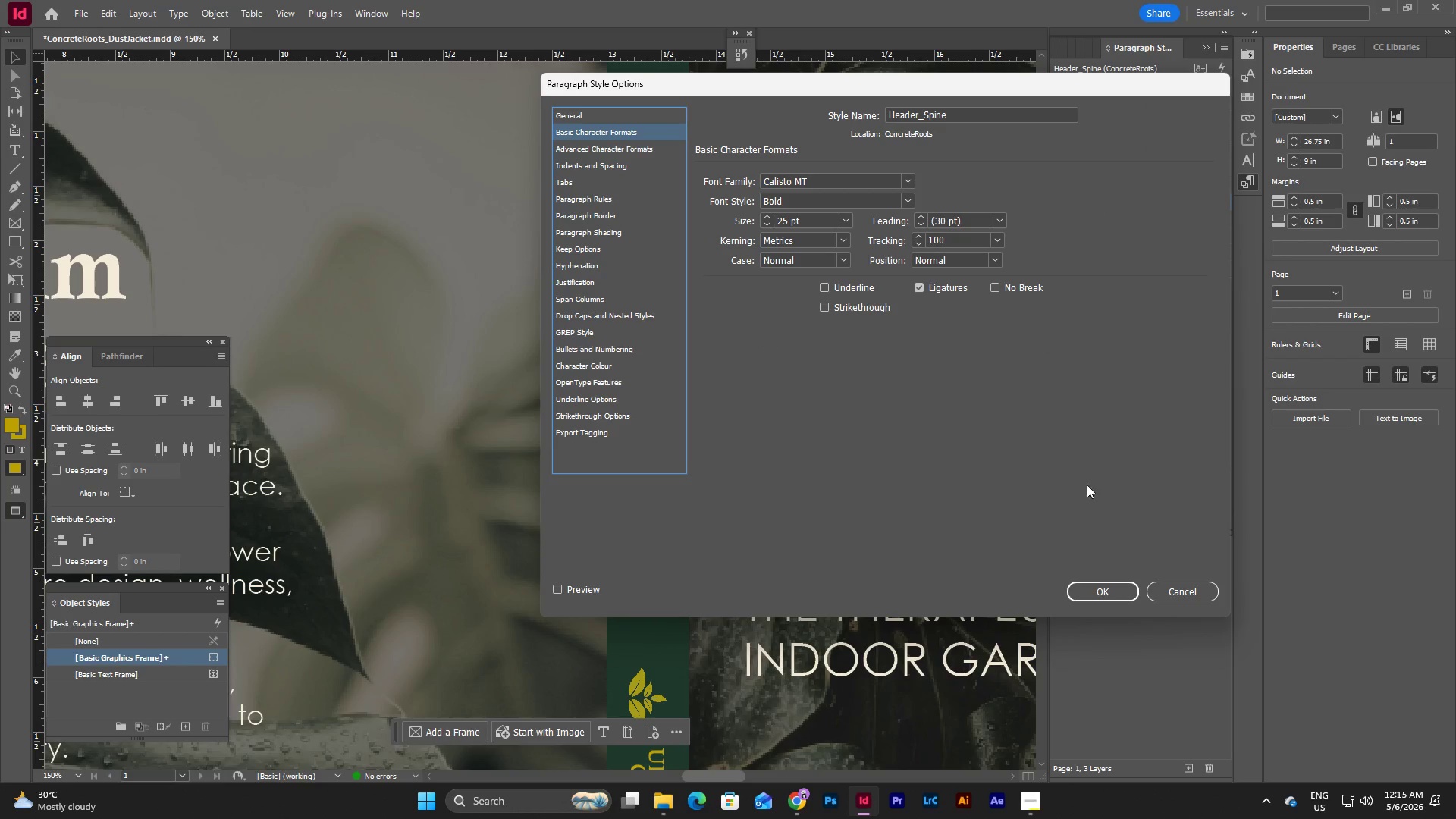 
left_click([1117, 582])
 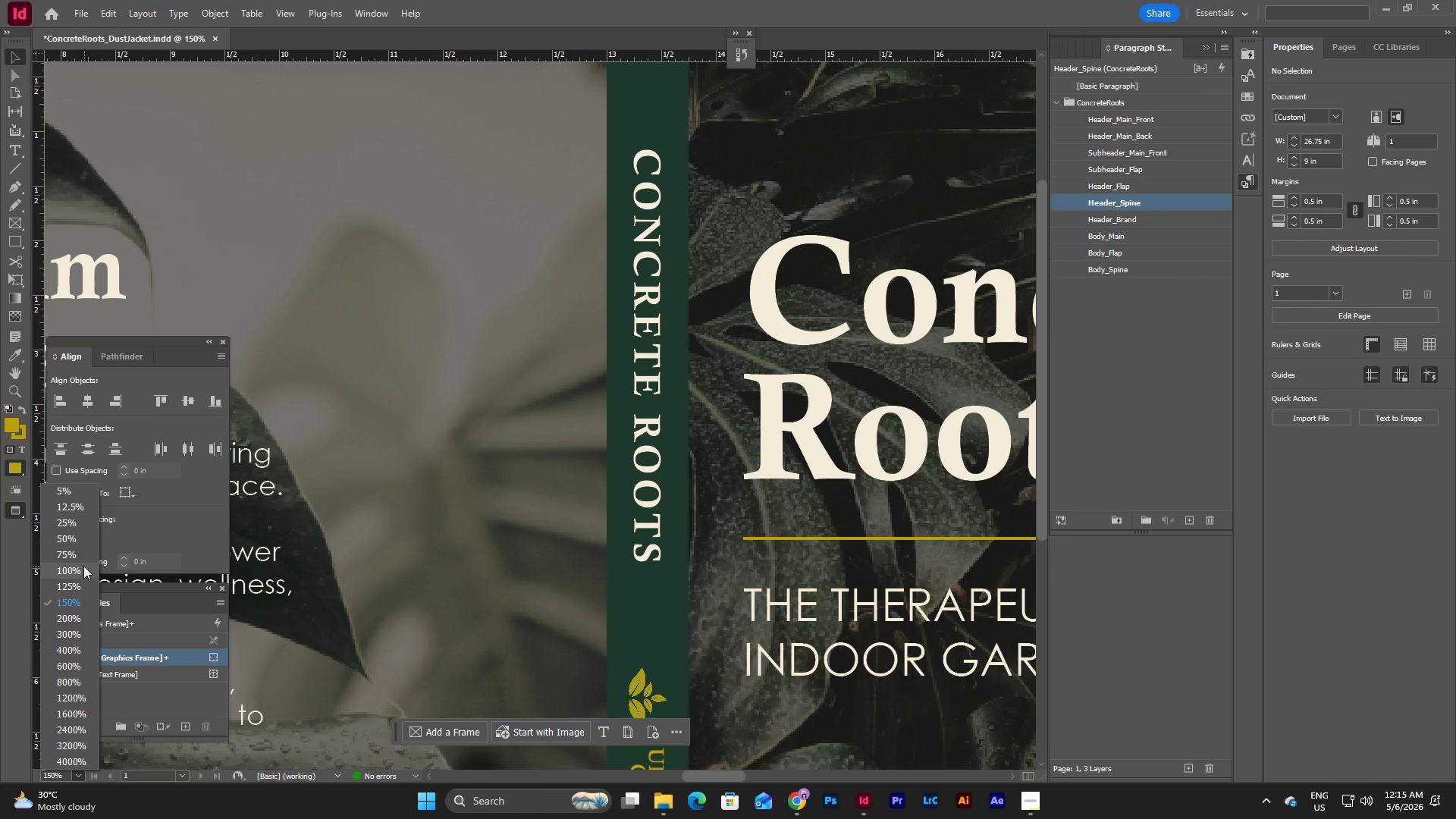 
left_click([80, 525])
 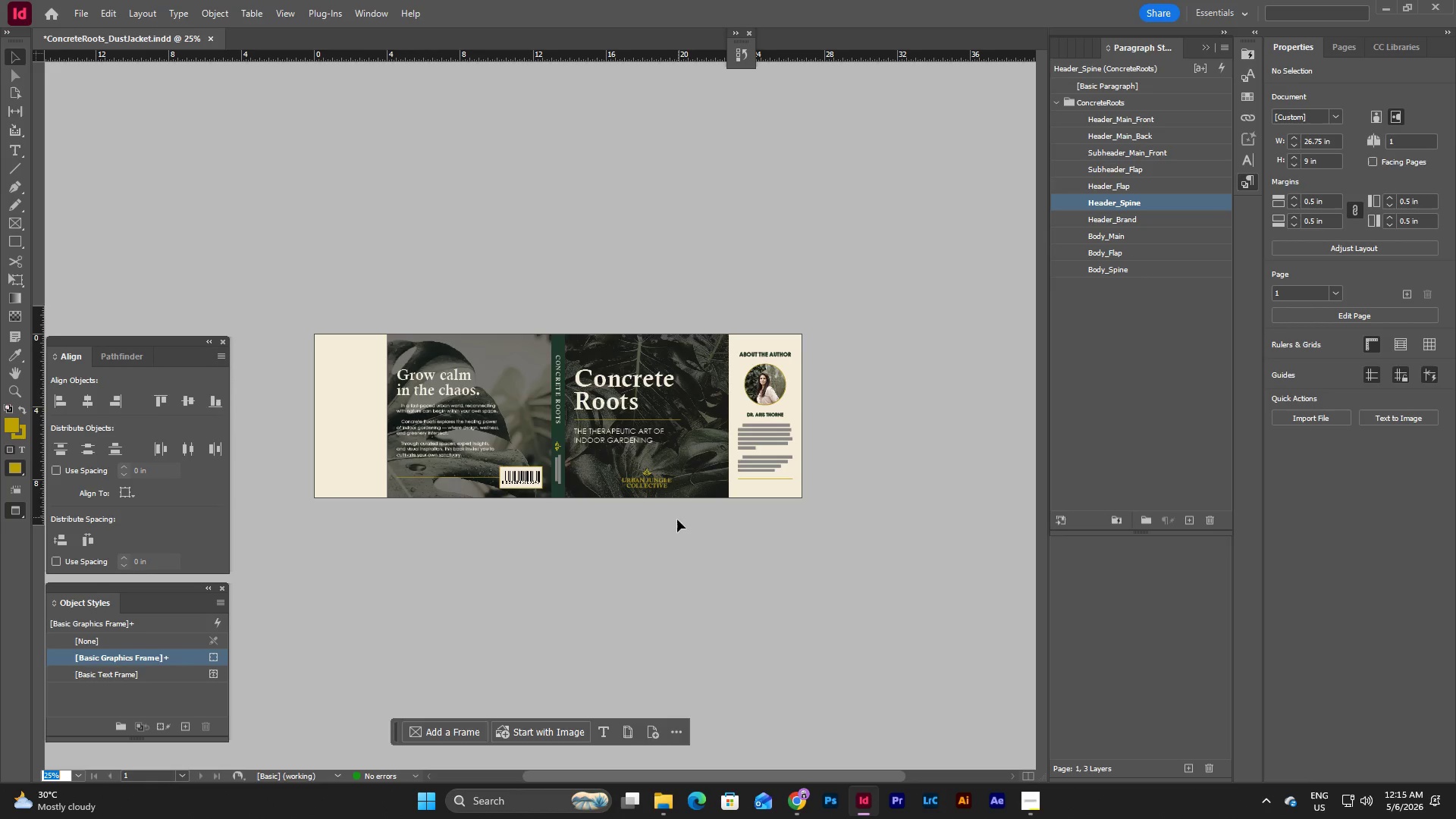 
left_click([664, 575])
 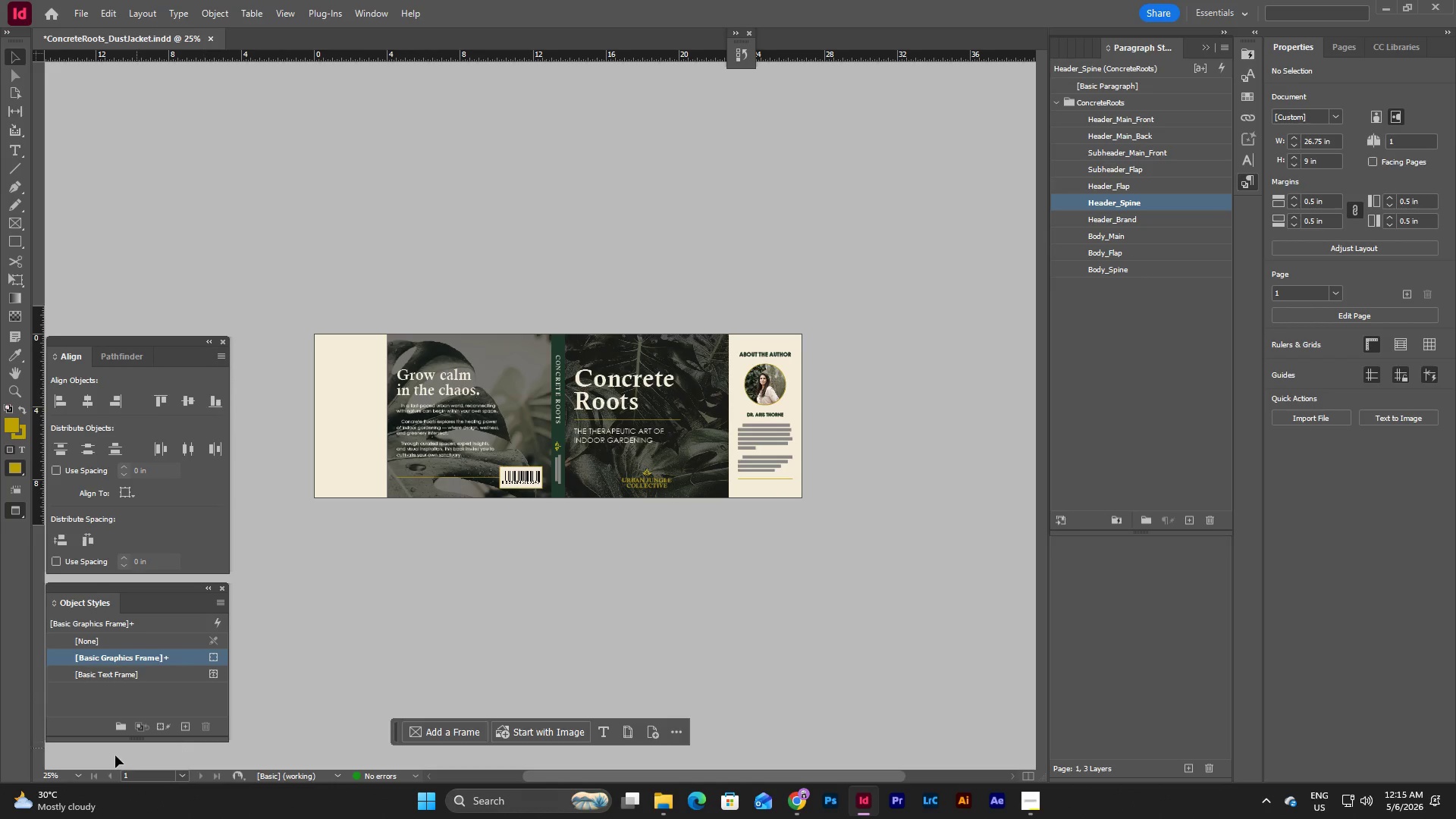 
left_click([80, 777])
 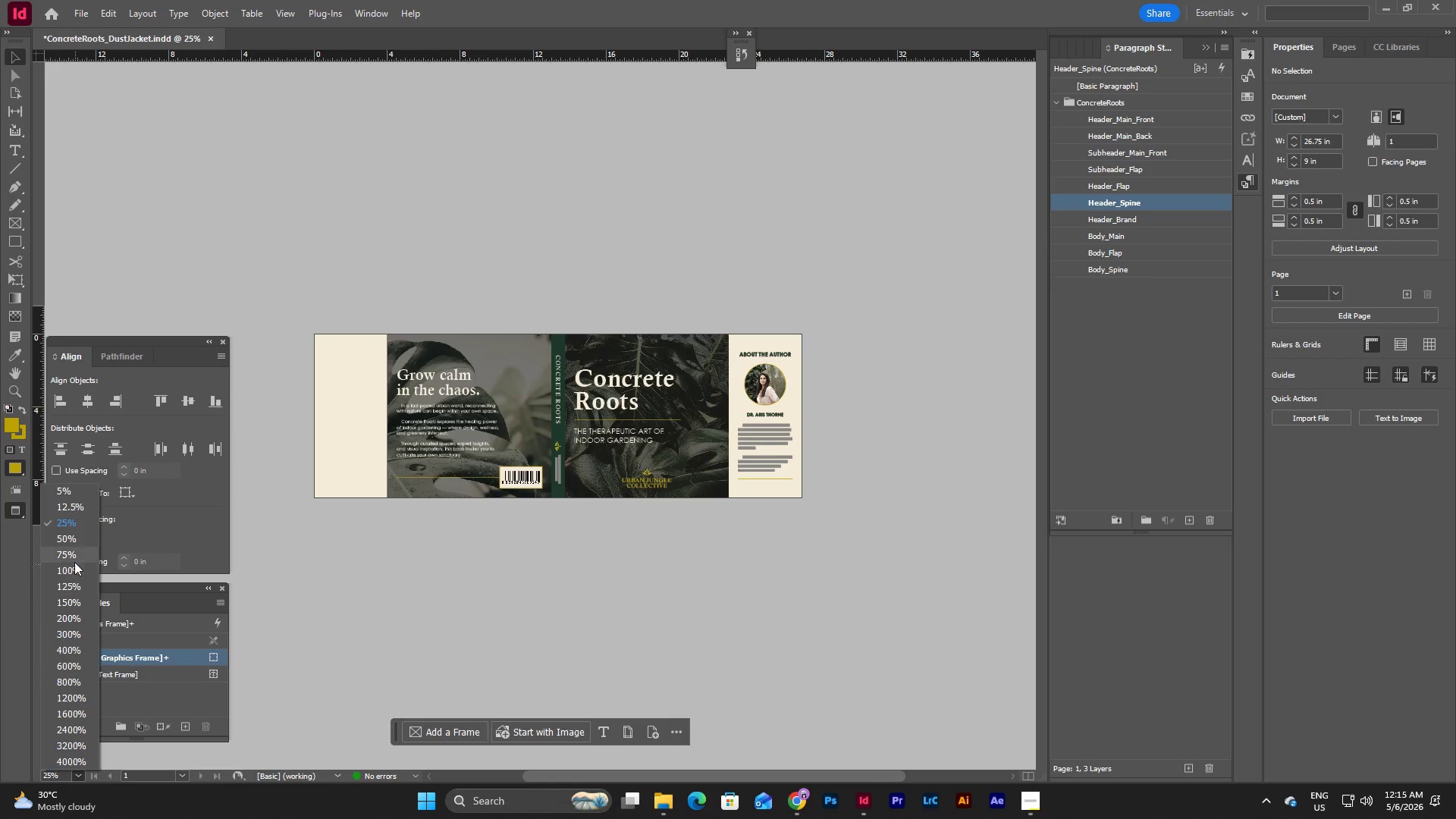 
left_click([70, 539])
 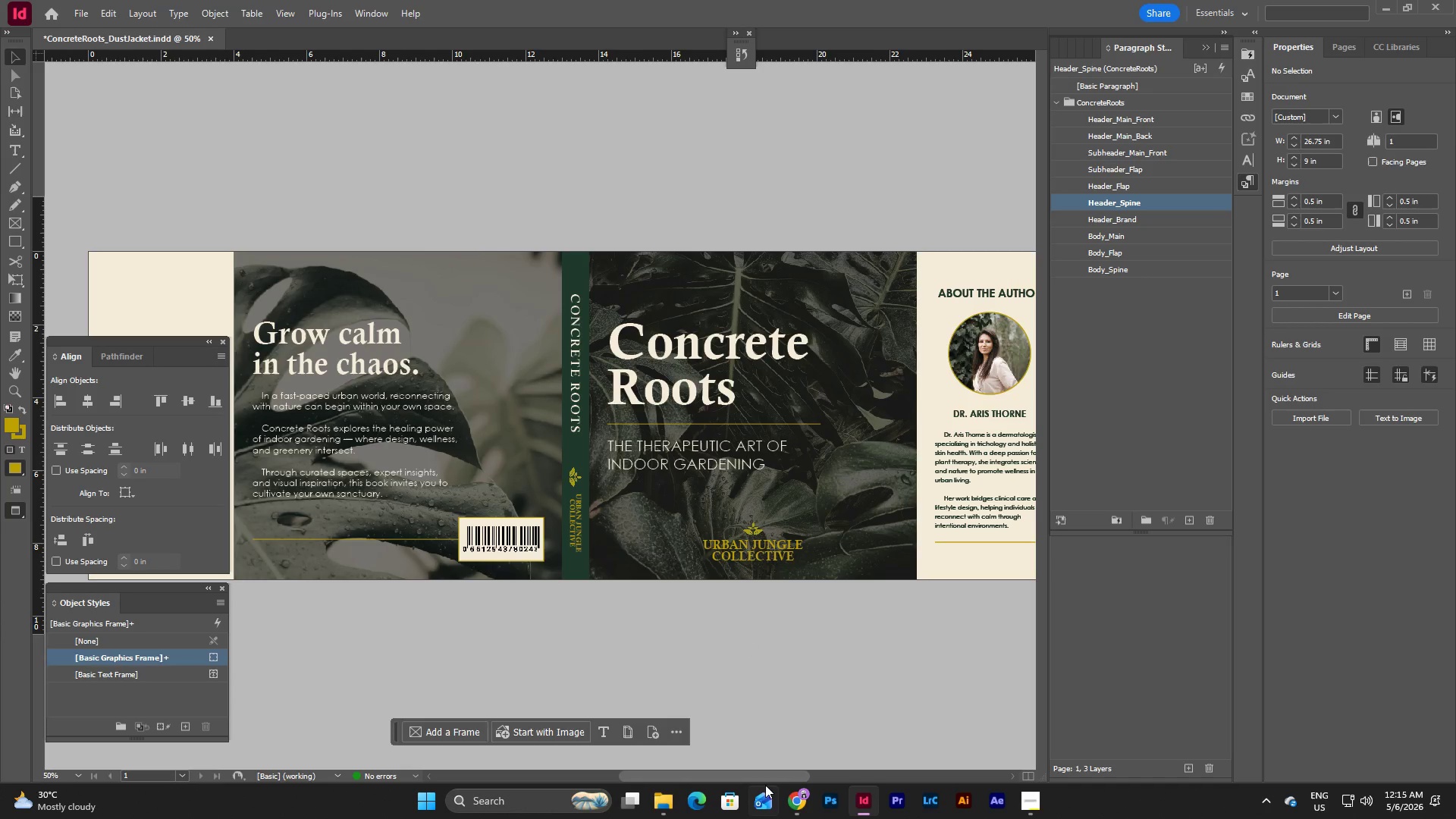 
left_click_drag(start_coordinate=[755, 779], to_coordinate=[711, 769])
 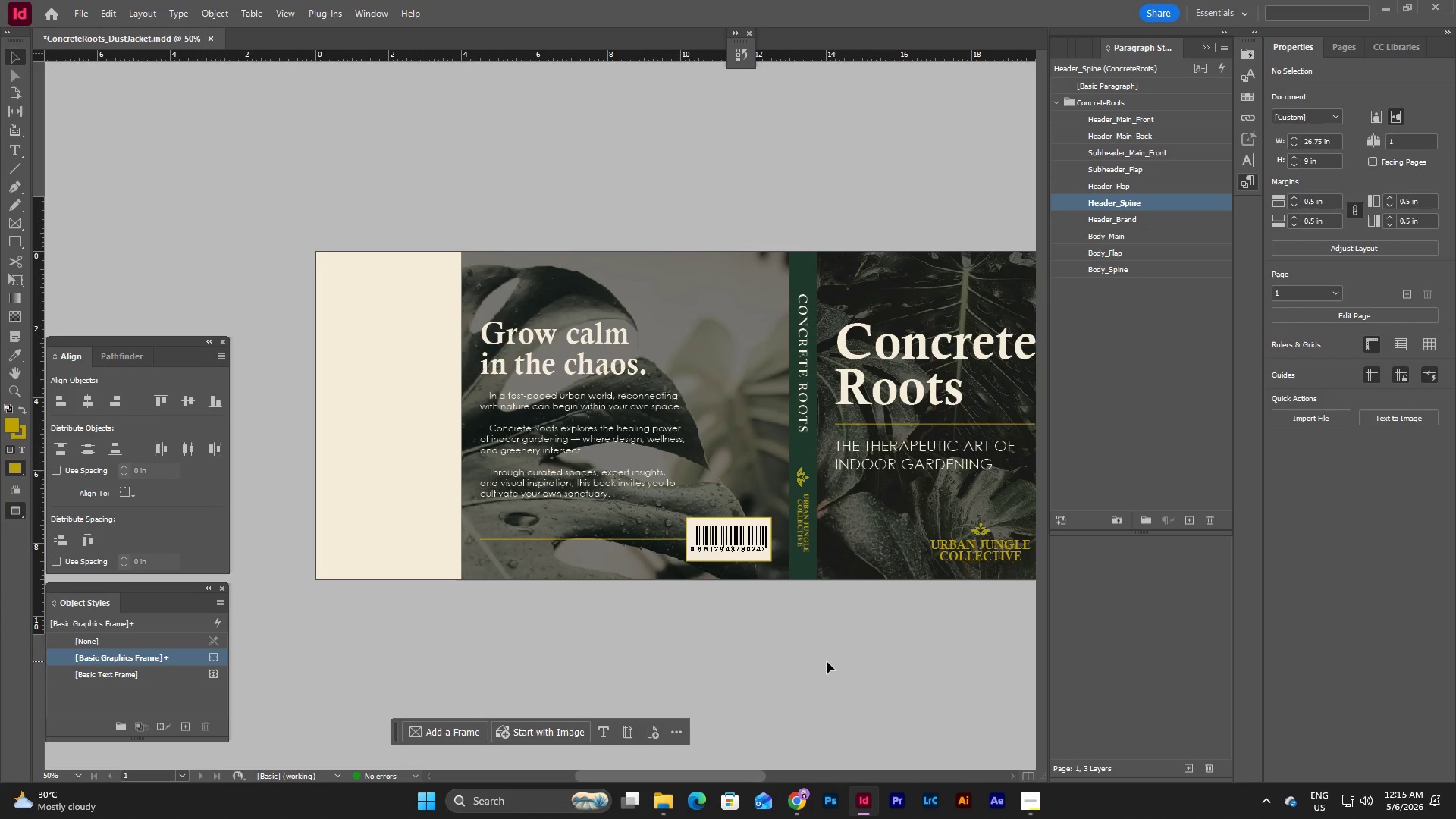 
left_click([827, 661])
 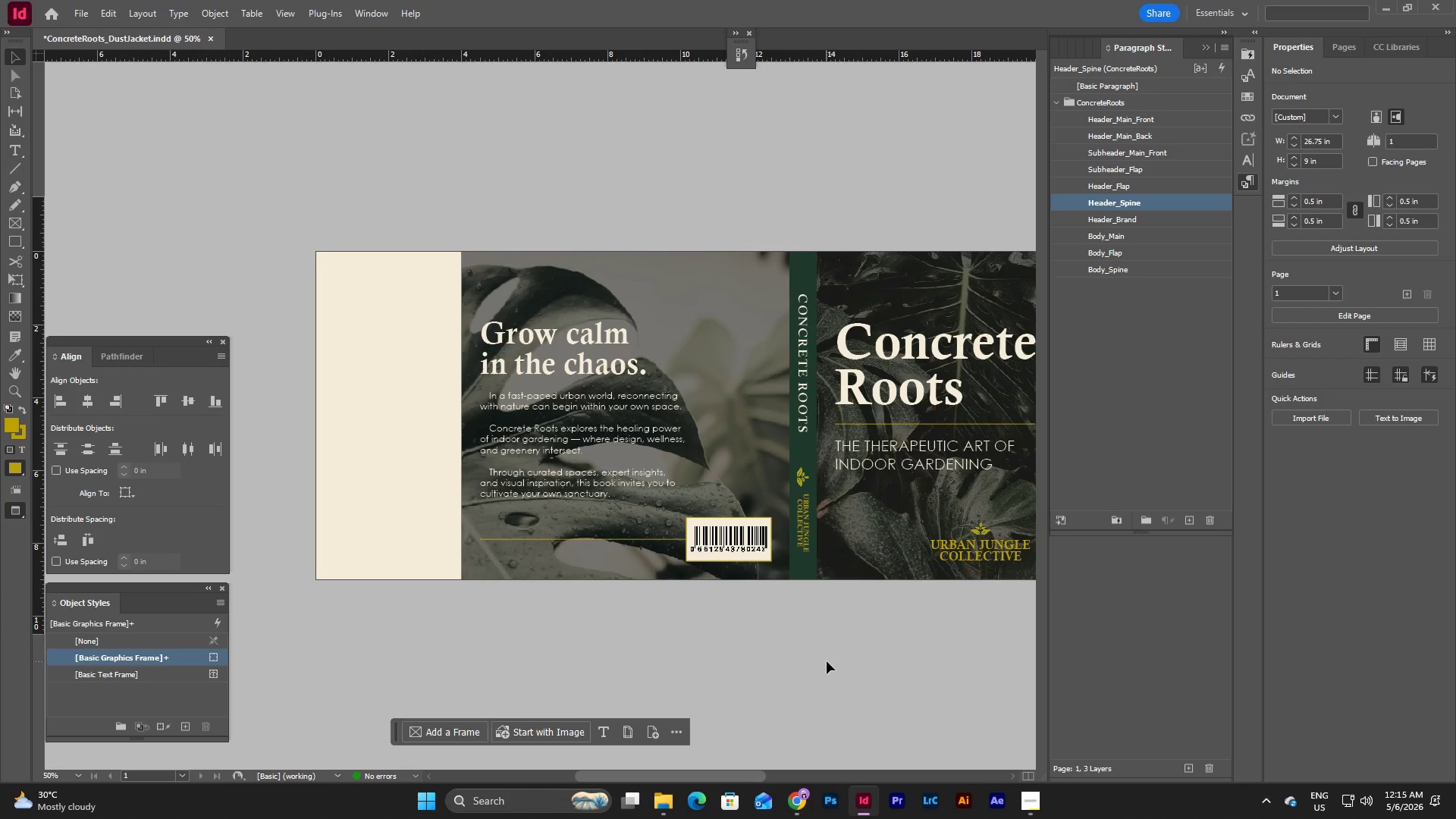 
left_click_drag(start_coordinate=[759, 775], to_coordinate=[785, 767])
 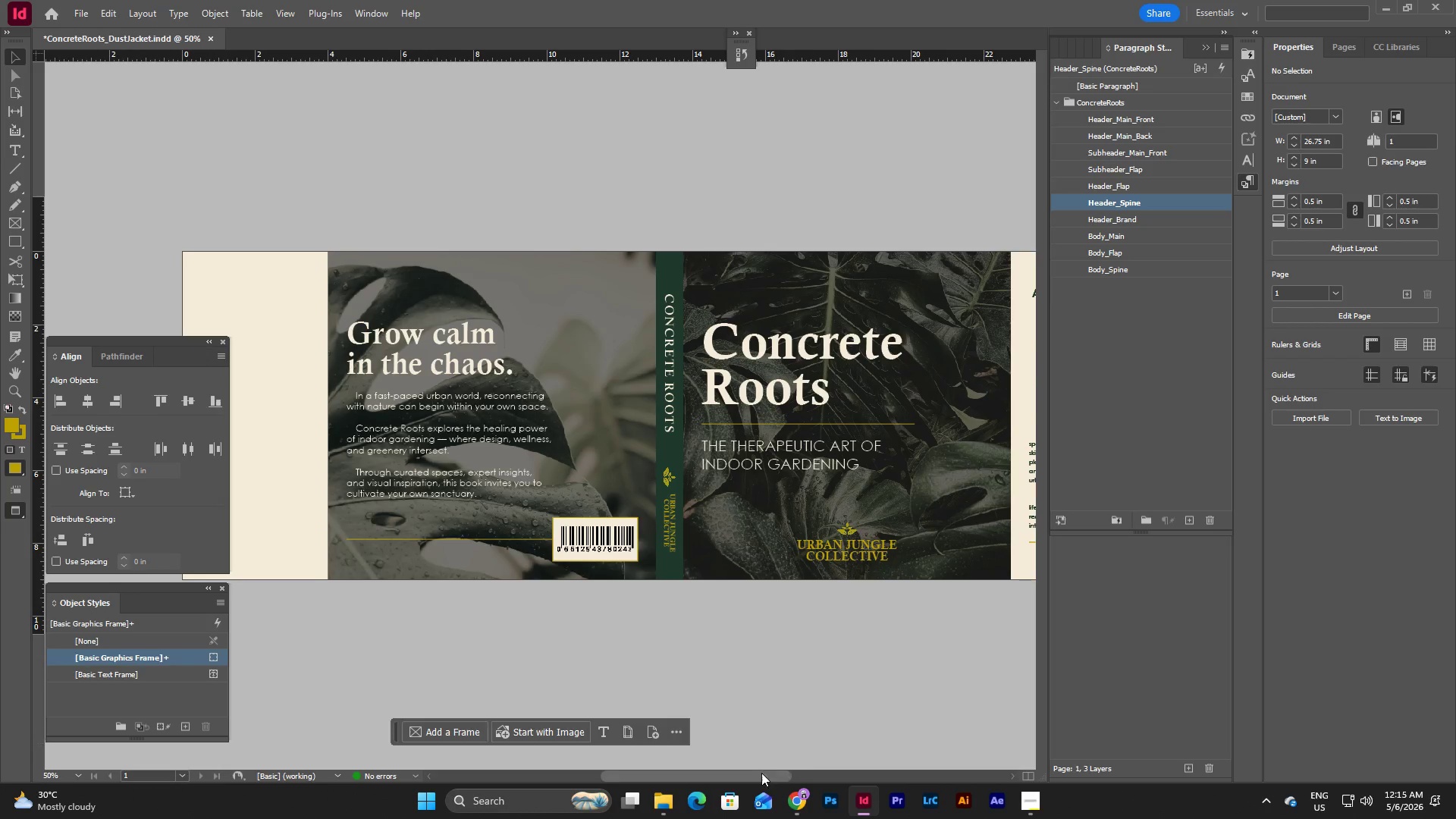 
left_click_drag(start_coordinate=[756, 773], to_coordinate=[780, 769])
 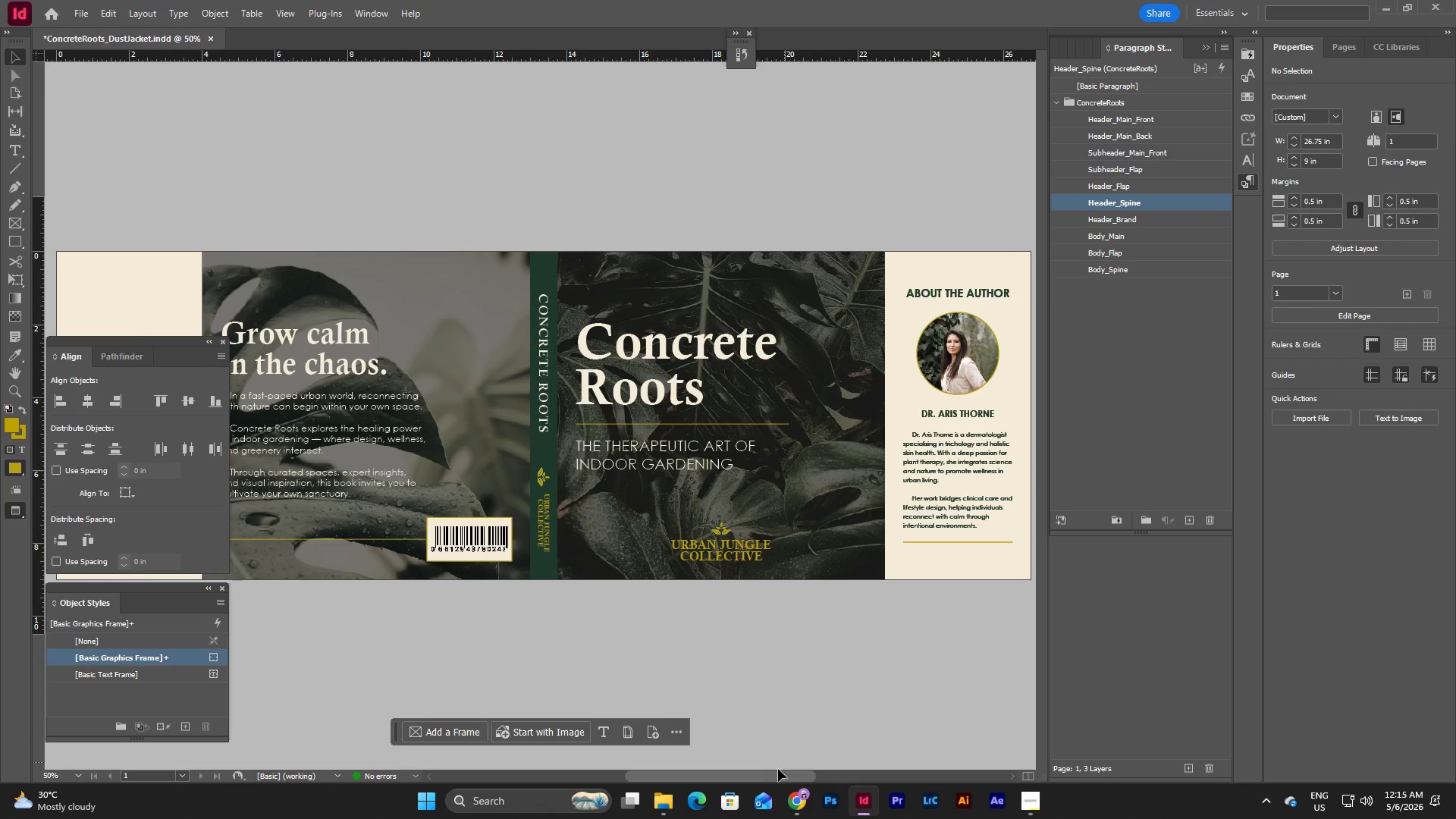 
left_click_drag(start_coordinate=[774, 775], to_coordinate=[695, 778])
 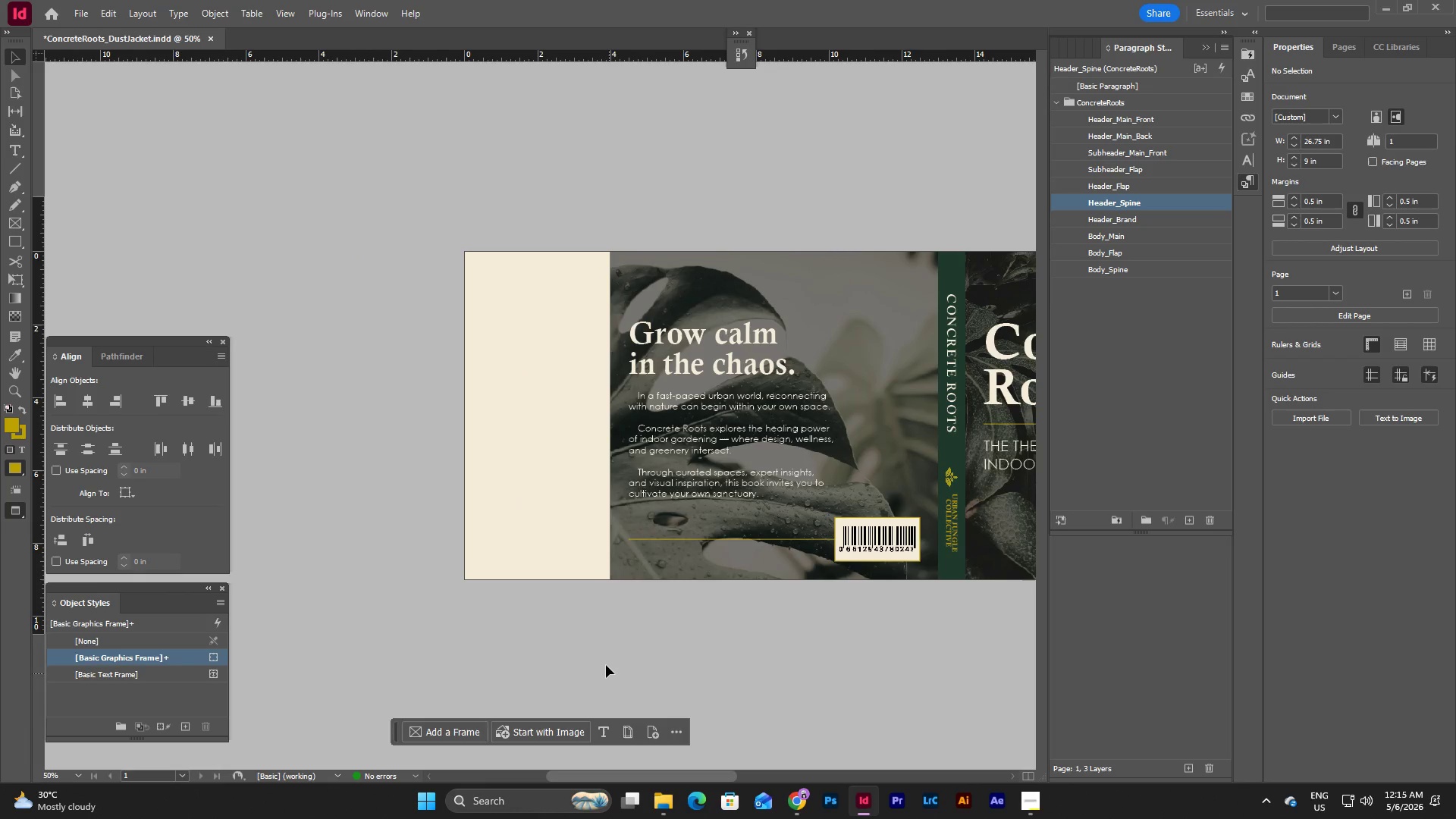 
left_click([606, 665])
 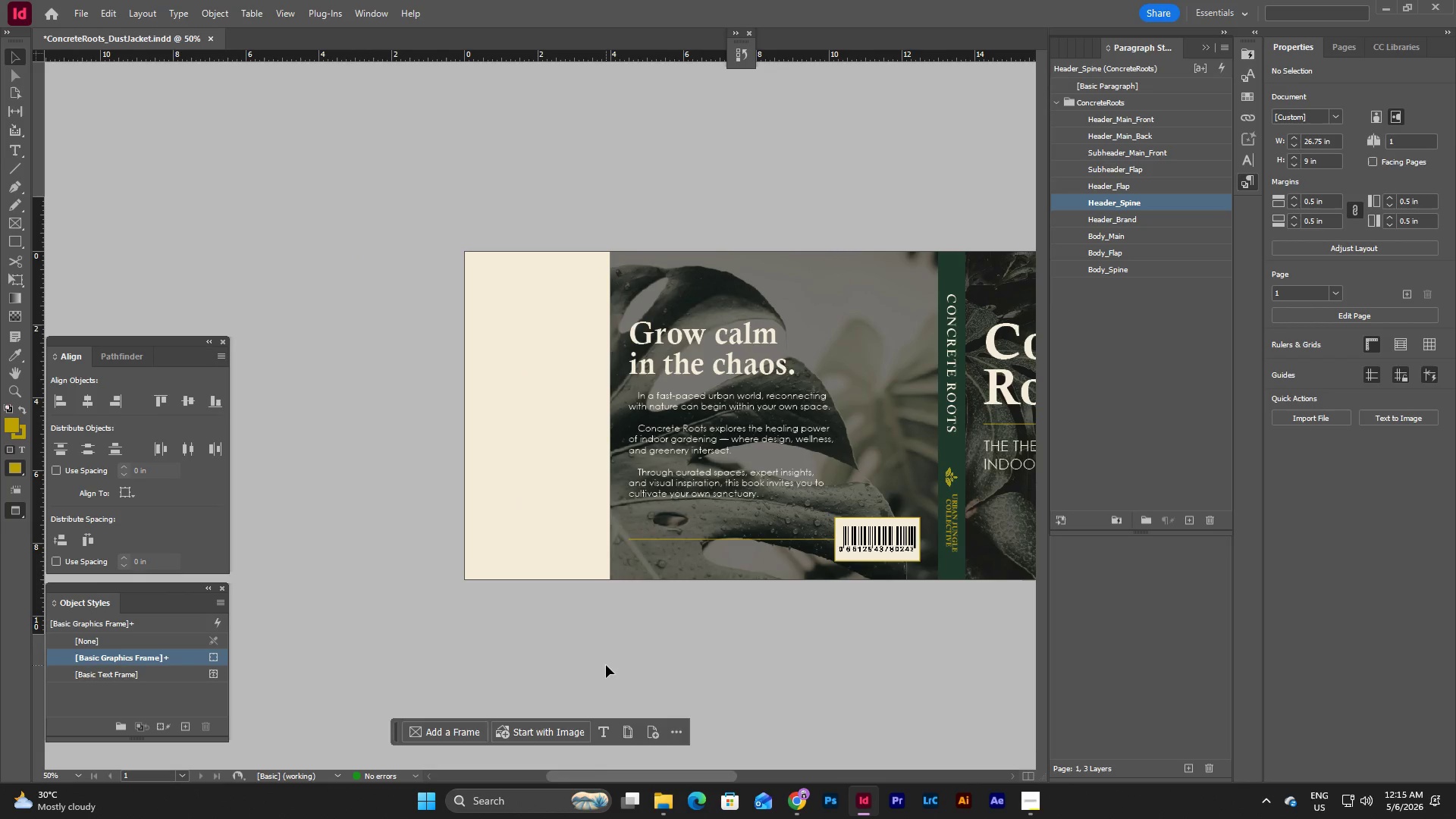 
left_click([1028, 802])